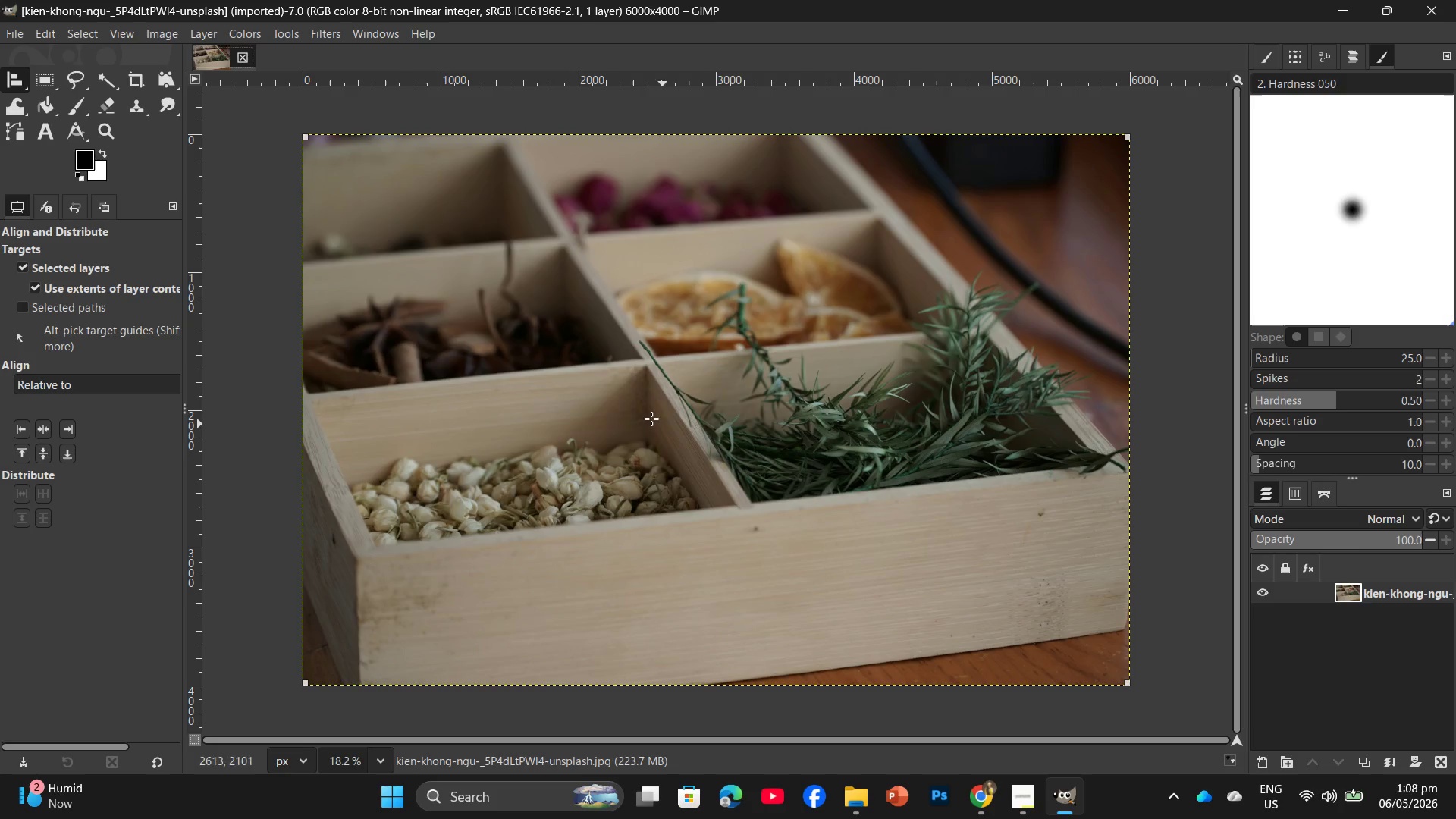 
left_click([164, 30])
 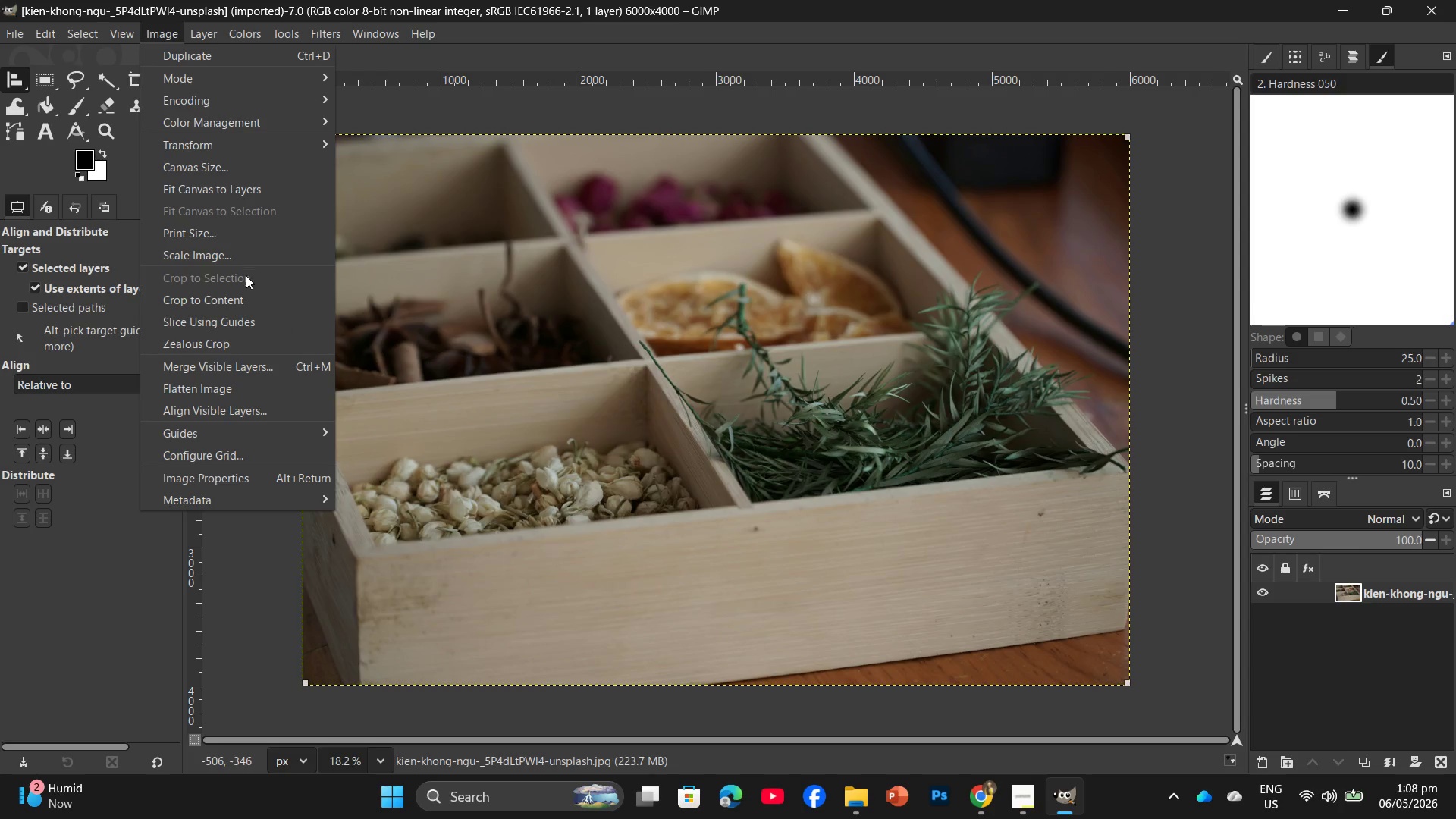 
left_click([261, 260])
 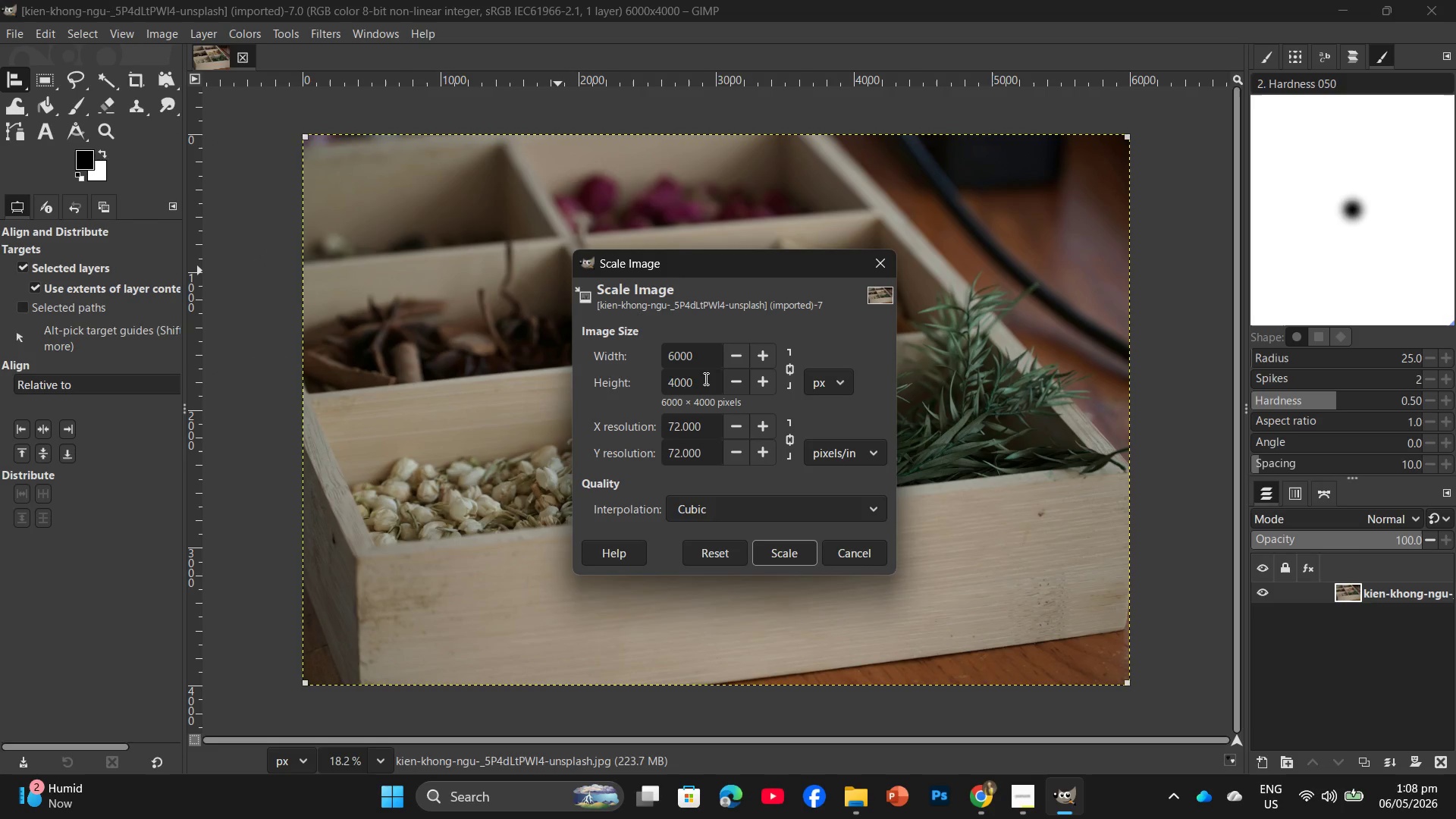 
left_click_drag(start_coordinate=[698, 357], to_coordinate=[636, 359])
 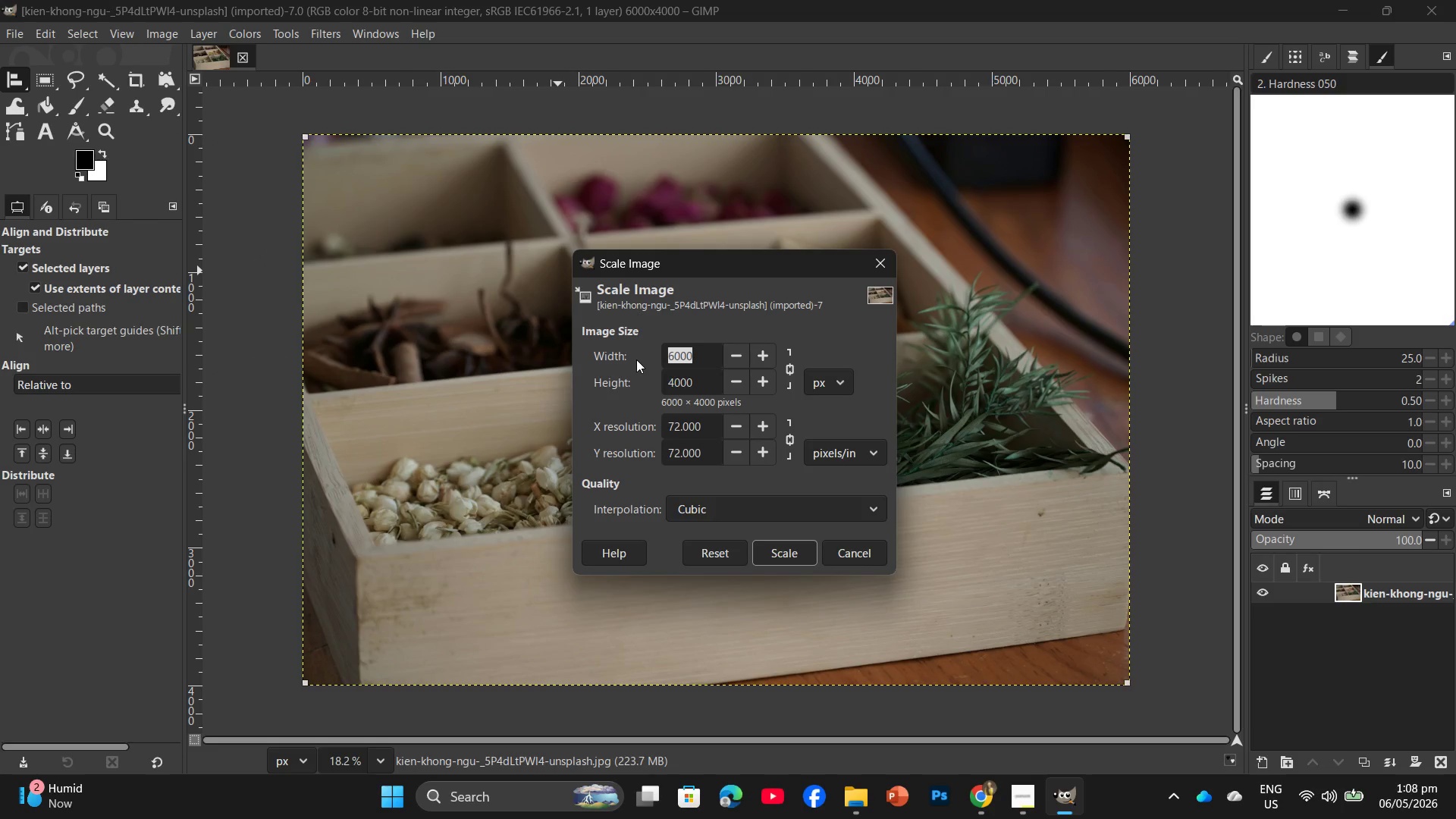 
key(Numpad2)
 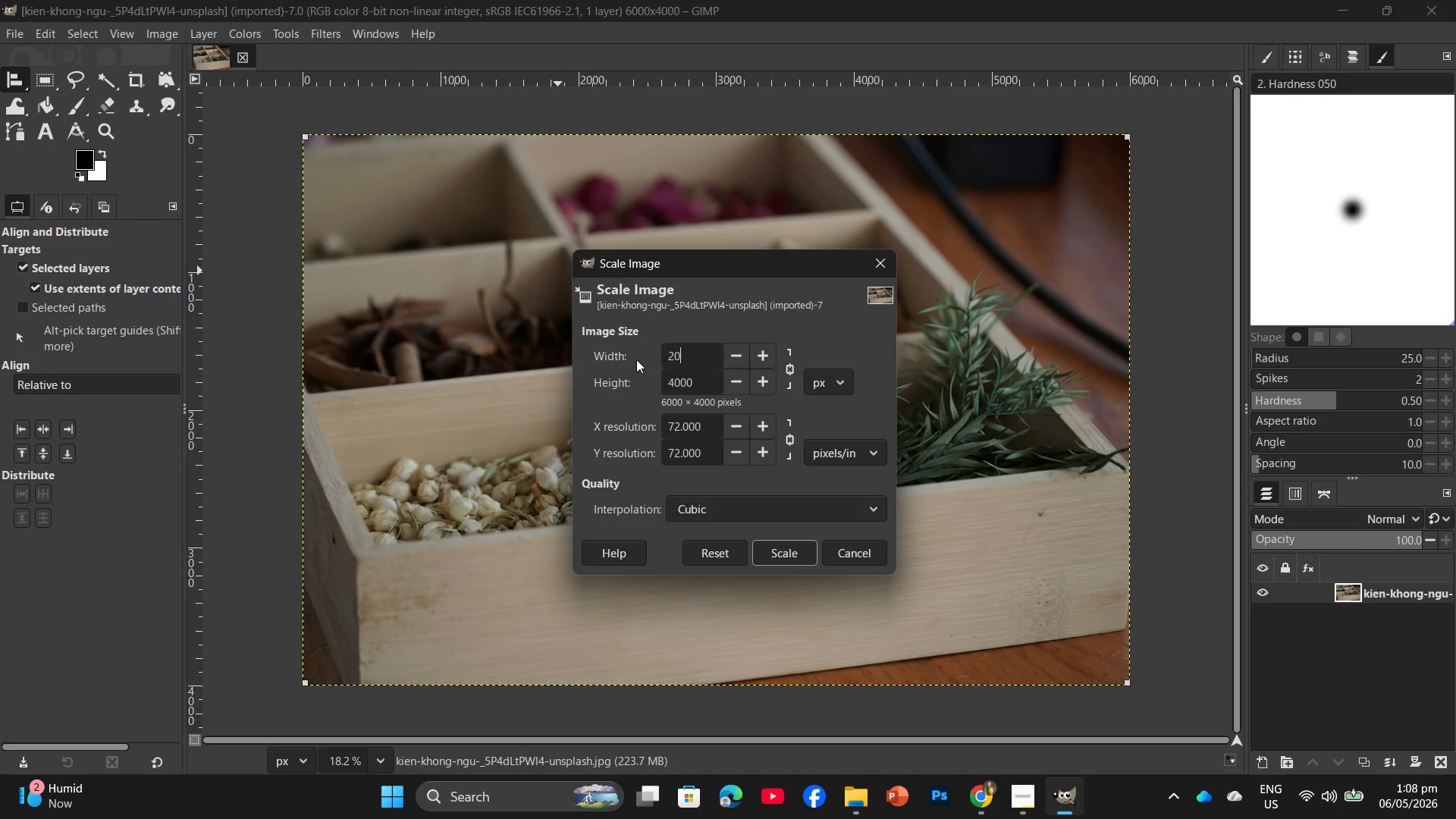 
key(Numpad0)
 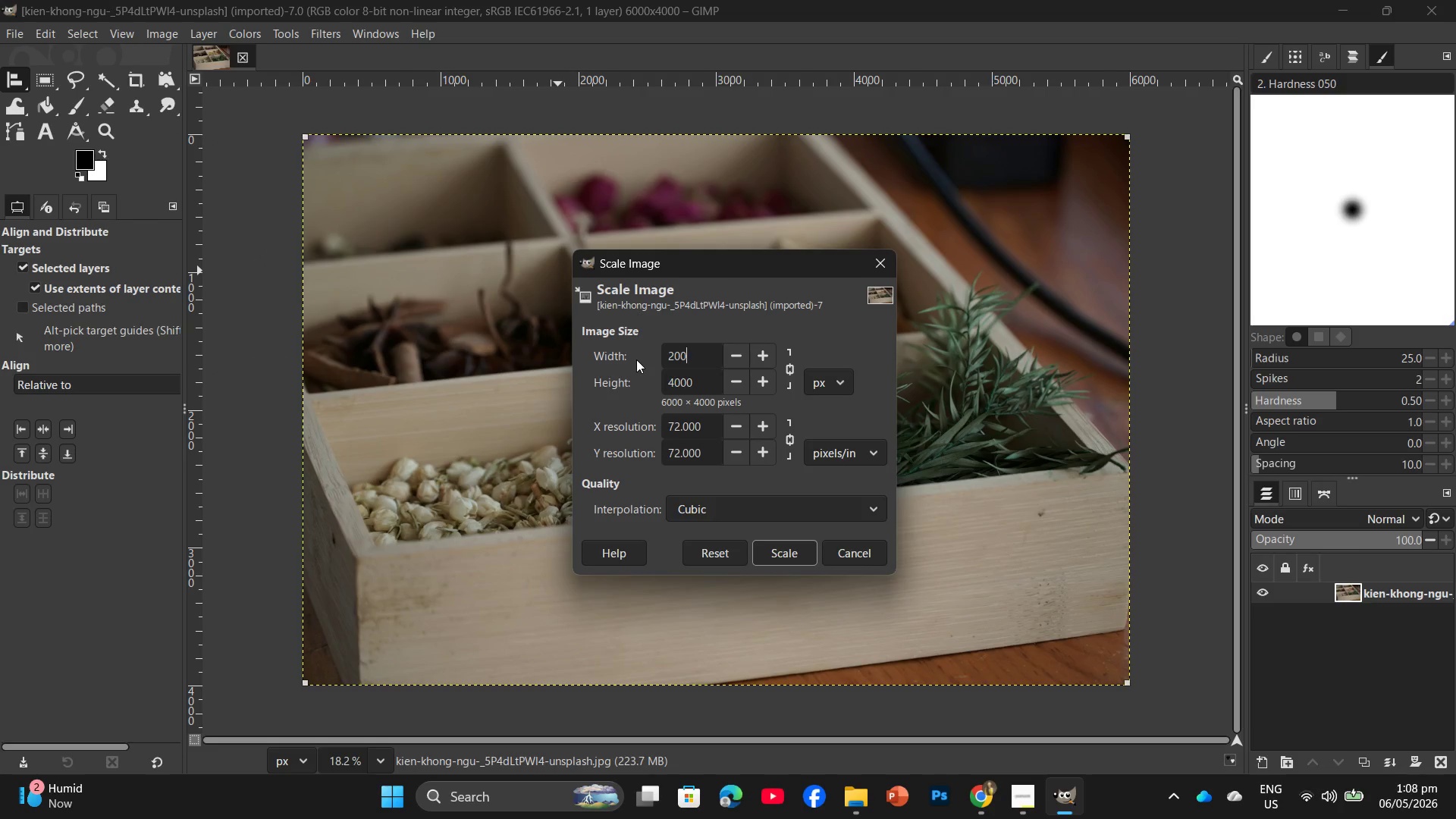 
key(Numpad0)
 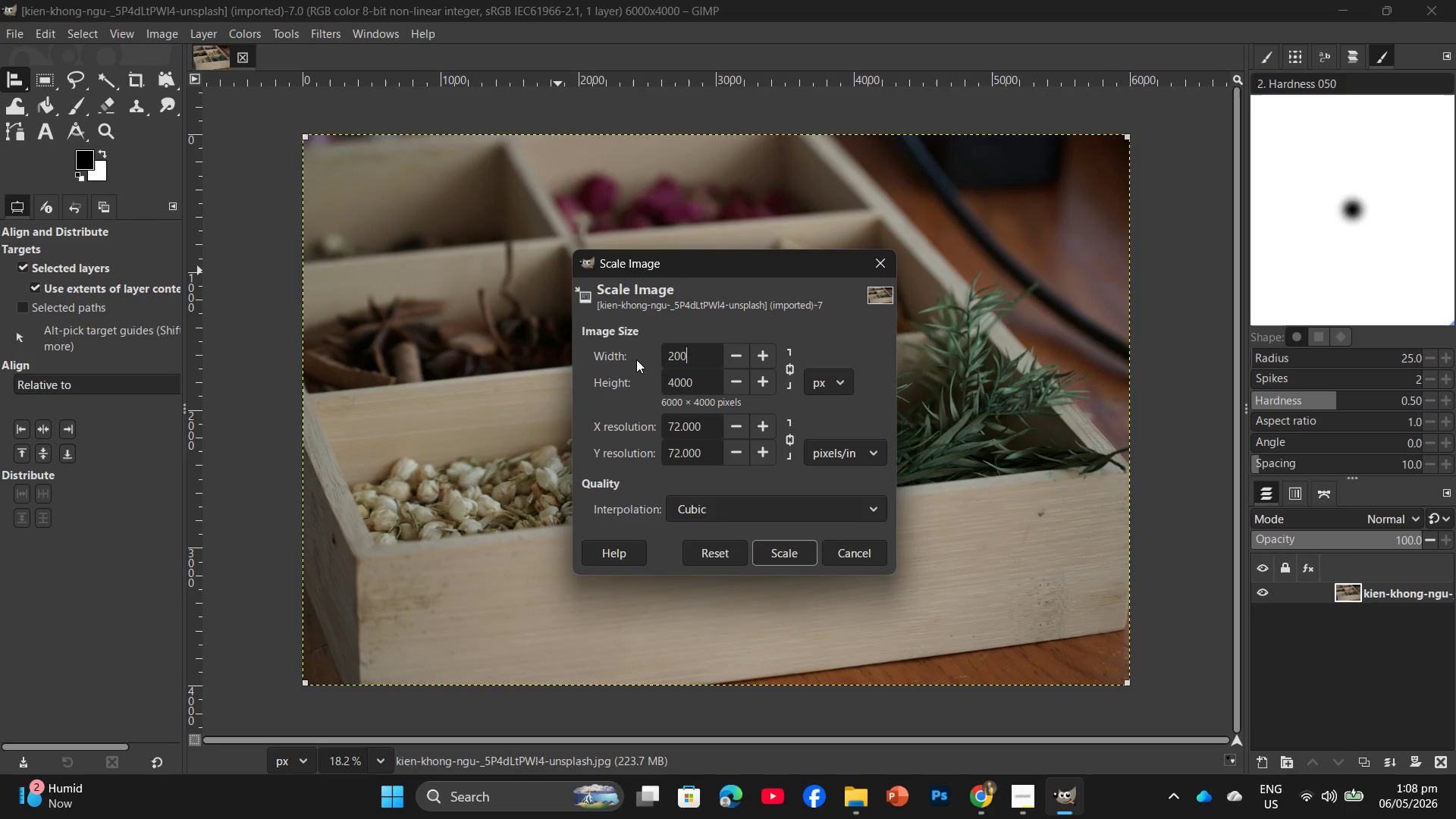 
key(Numpad0)
 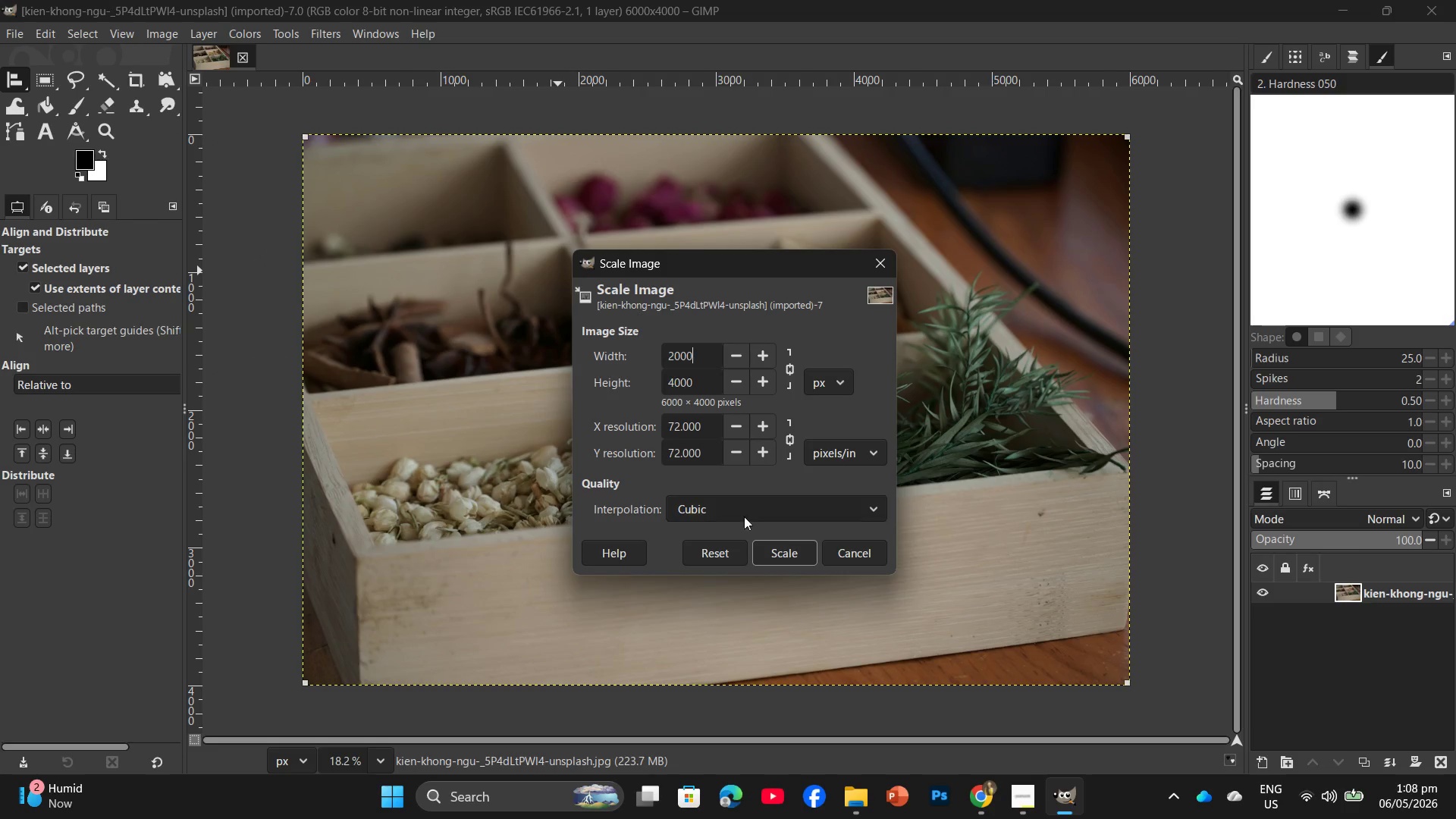 
left_click([767, 554])
 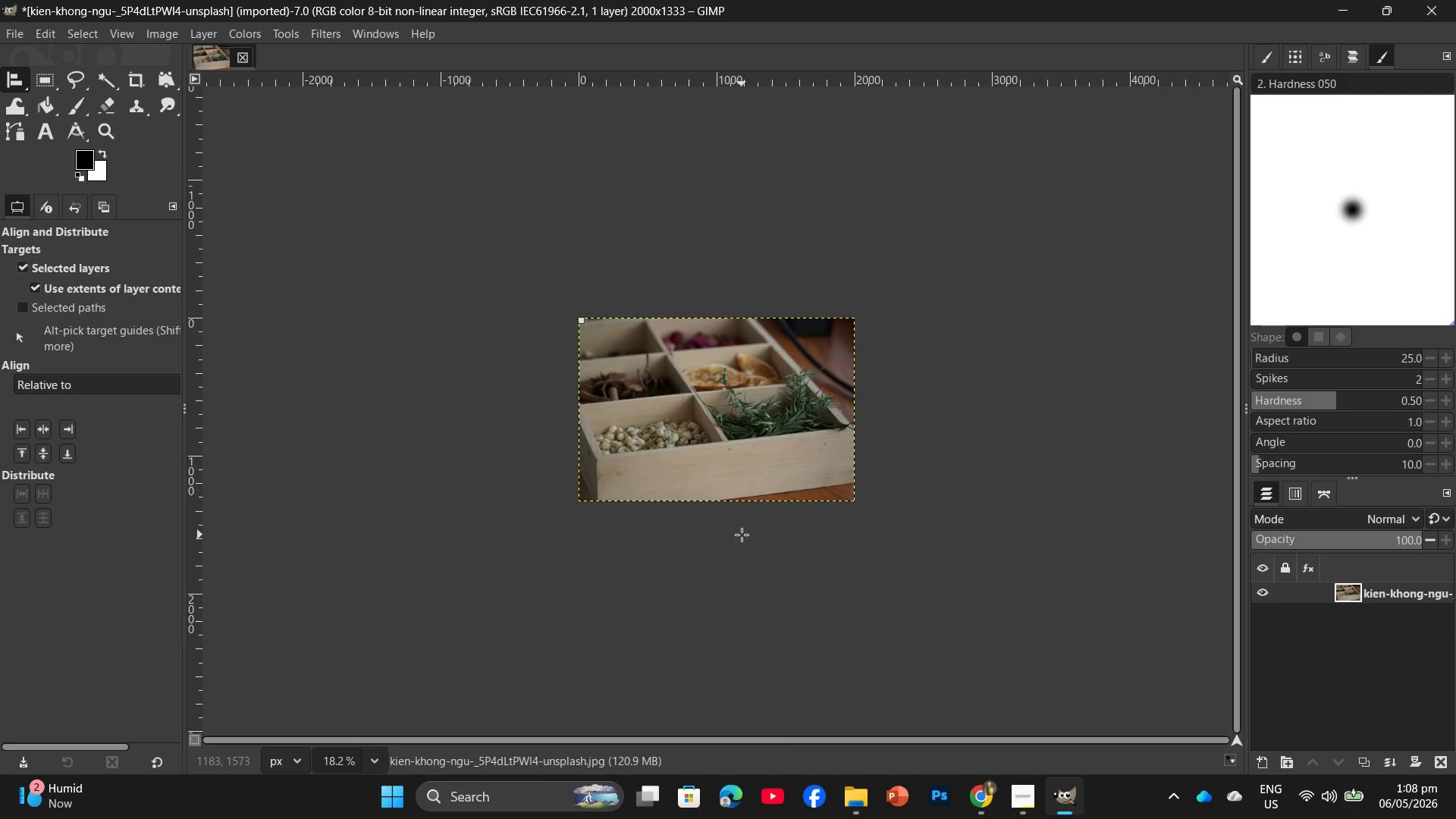 
hold_key(key=ControlLeft, duration=1.05)
scroll: coordinate [719, 460], scroll_direction: up, amount: 6.0
 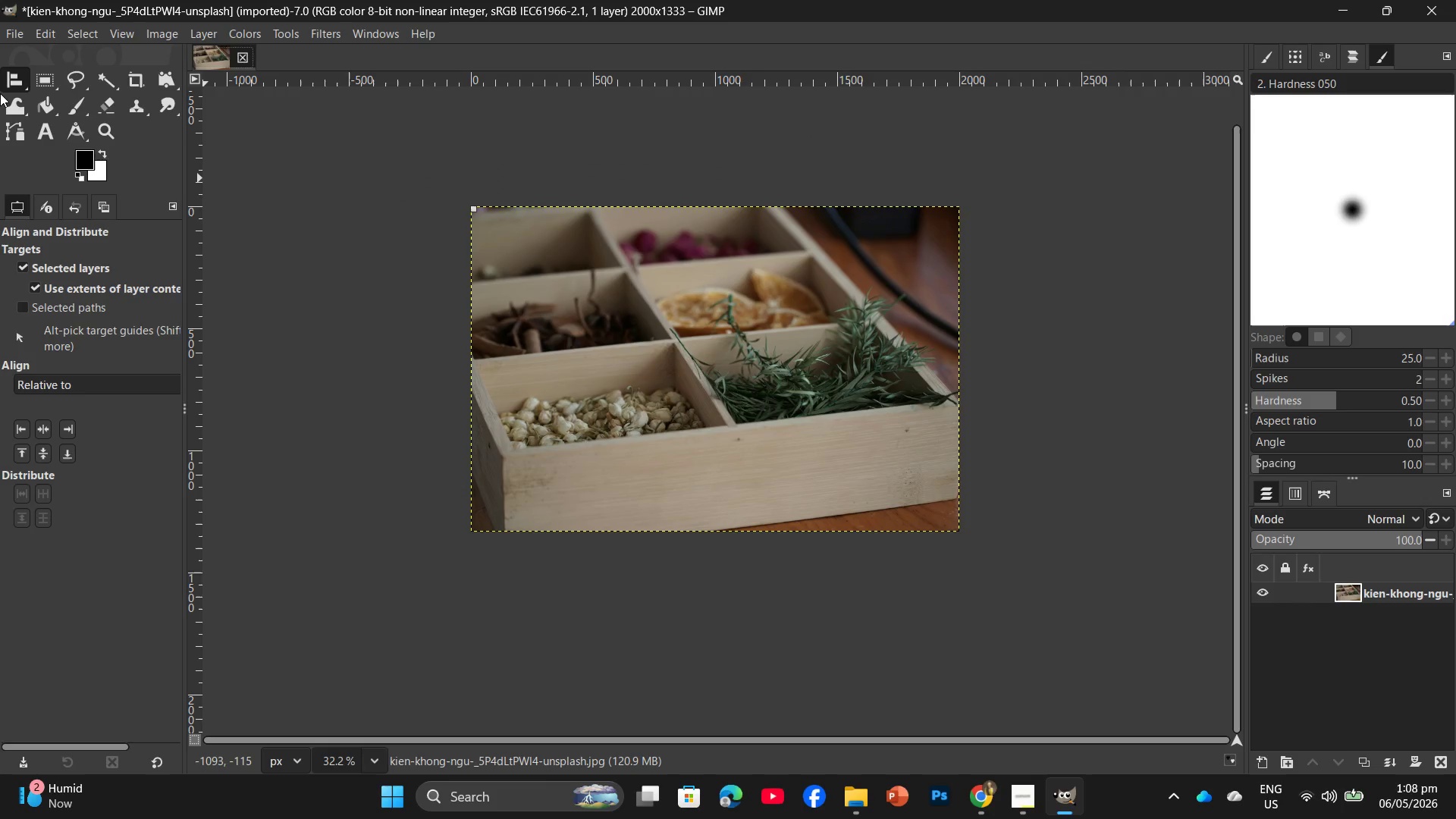 
right_click([7, 78])
 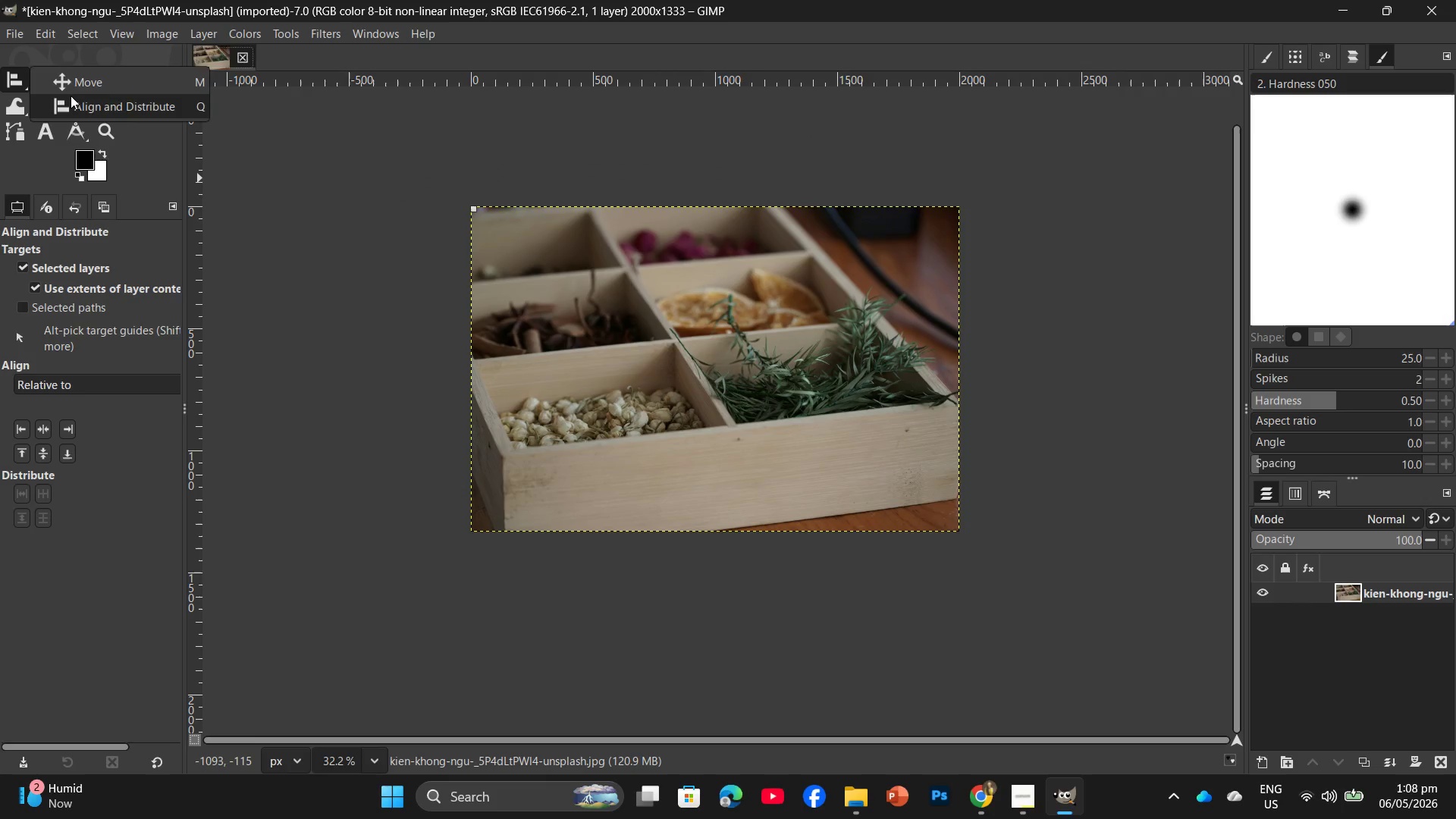 
left_click([85, 90])
 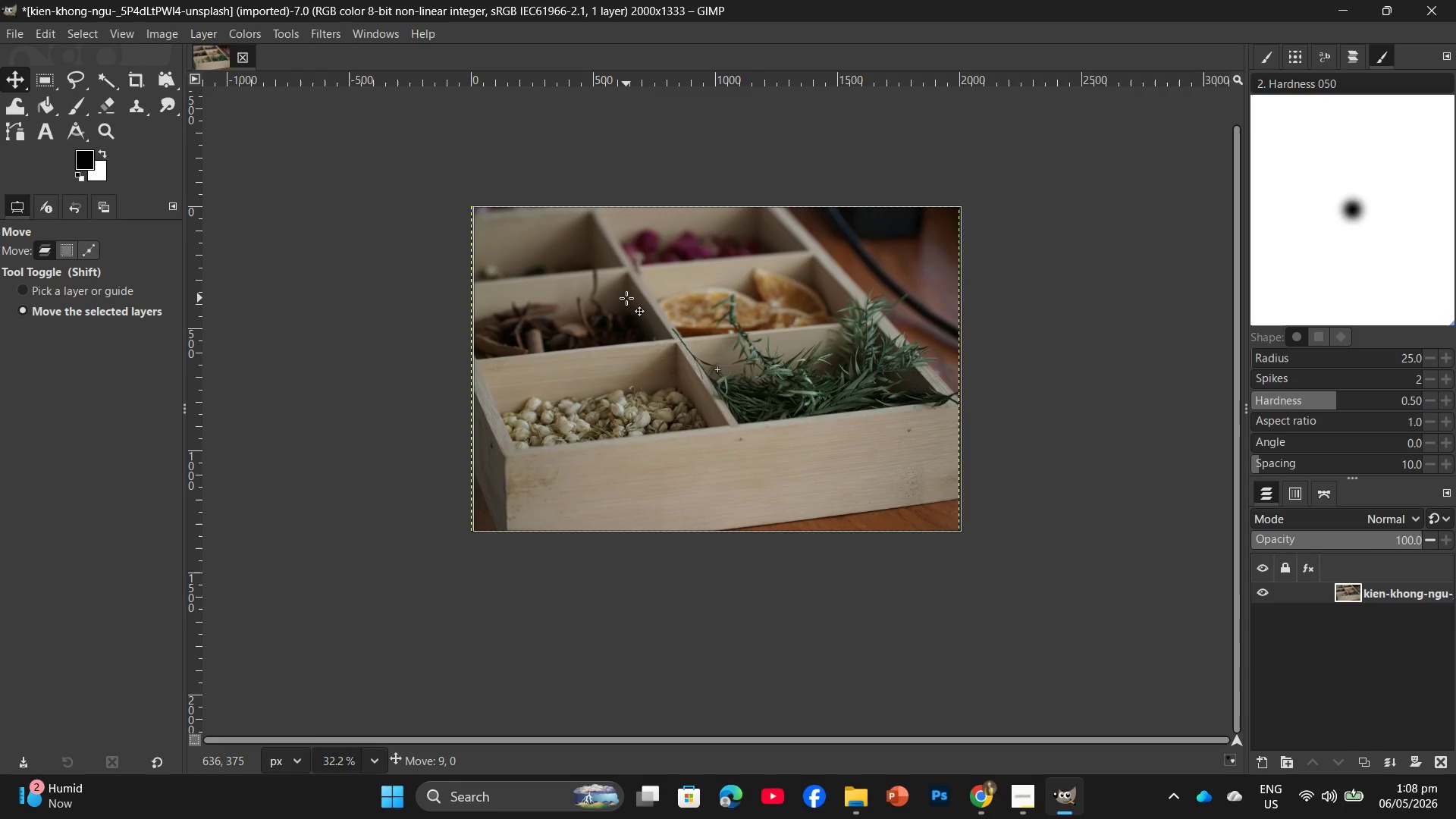 
wait(5.92)
 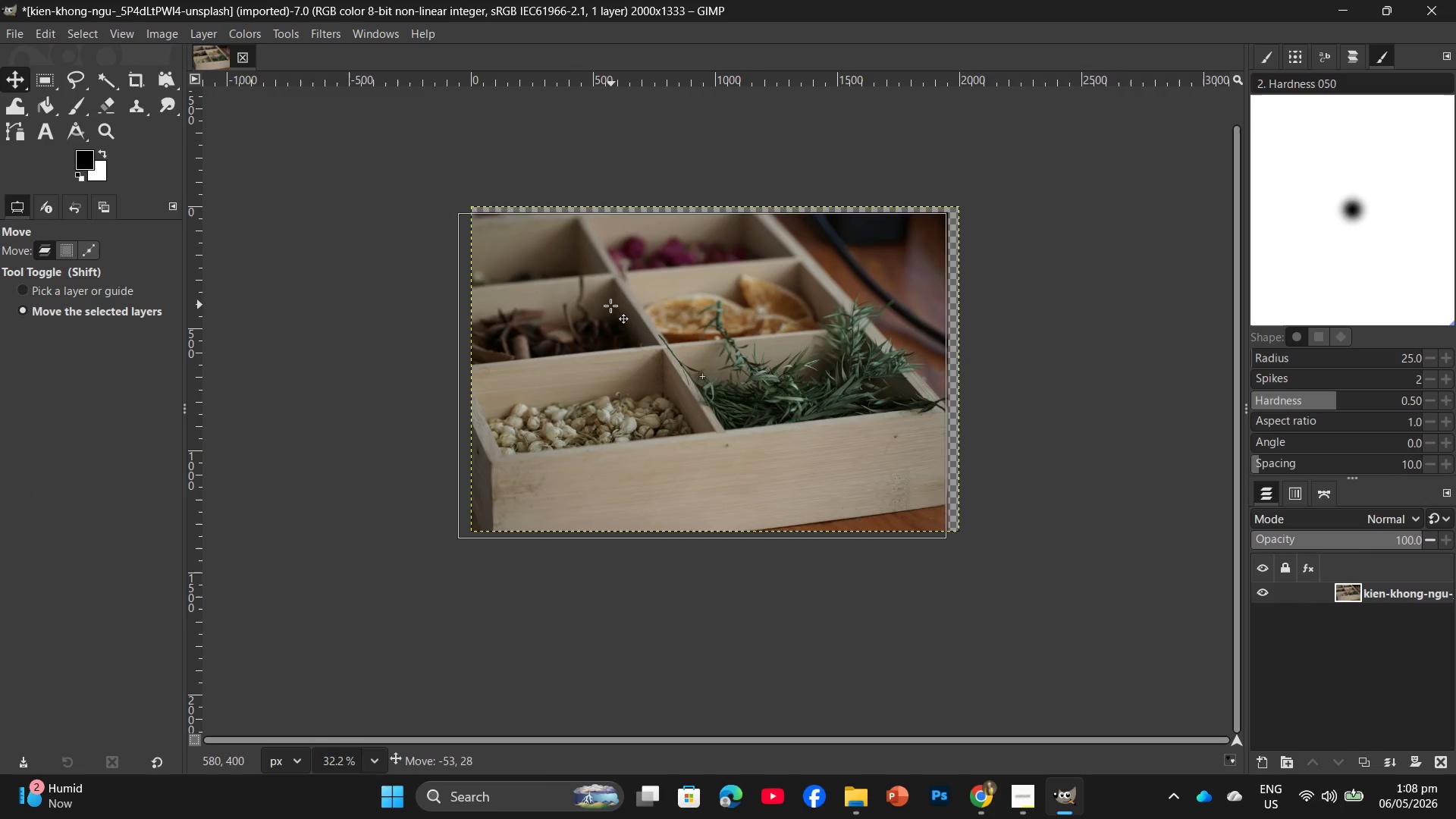 
left_click([624, 298])
 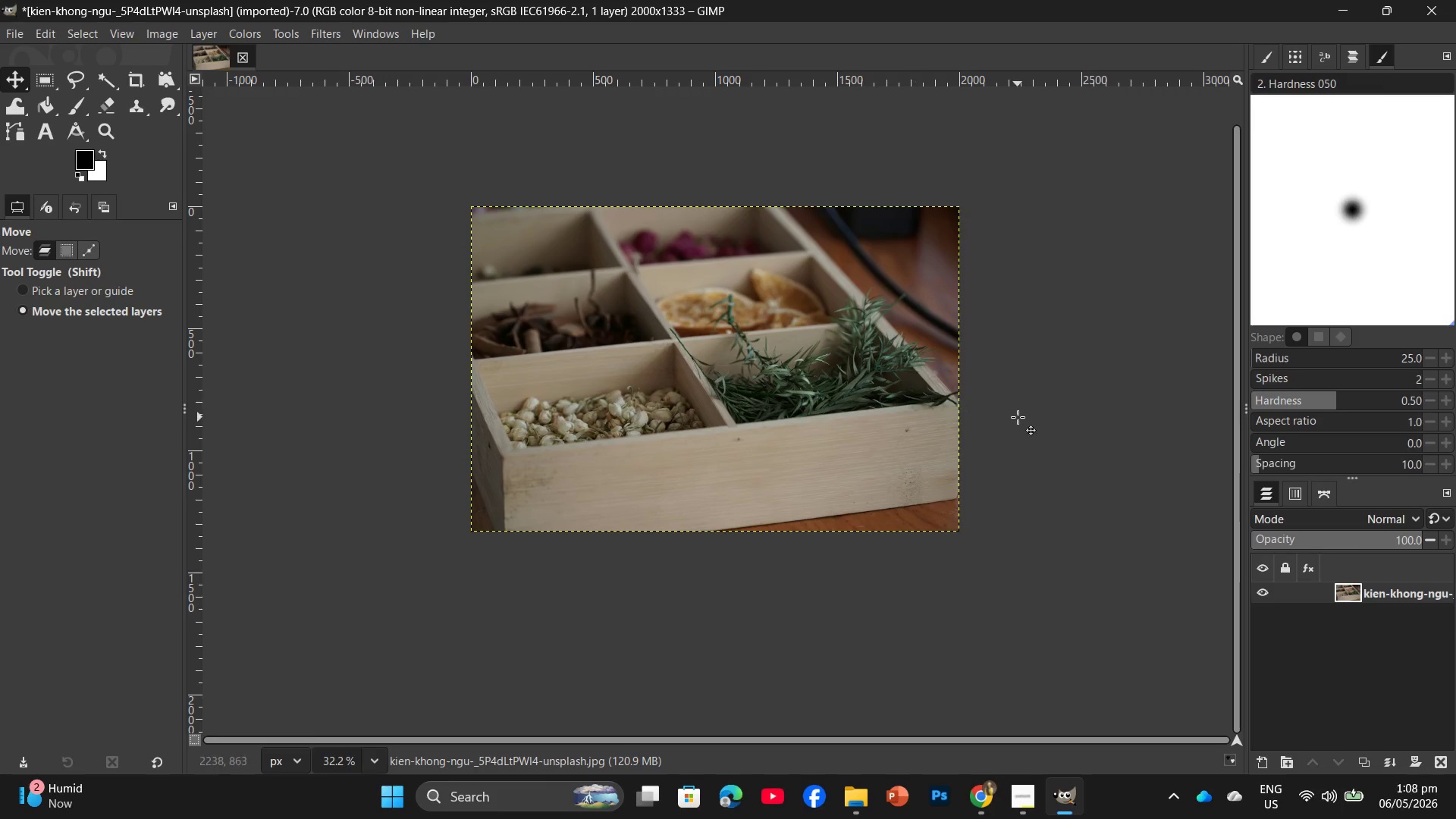 
left_click([1018, 417])
 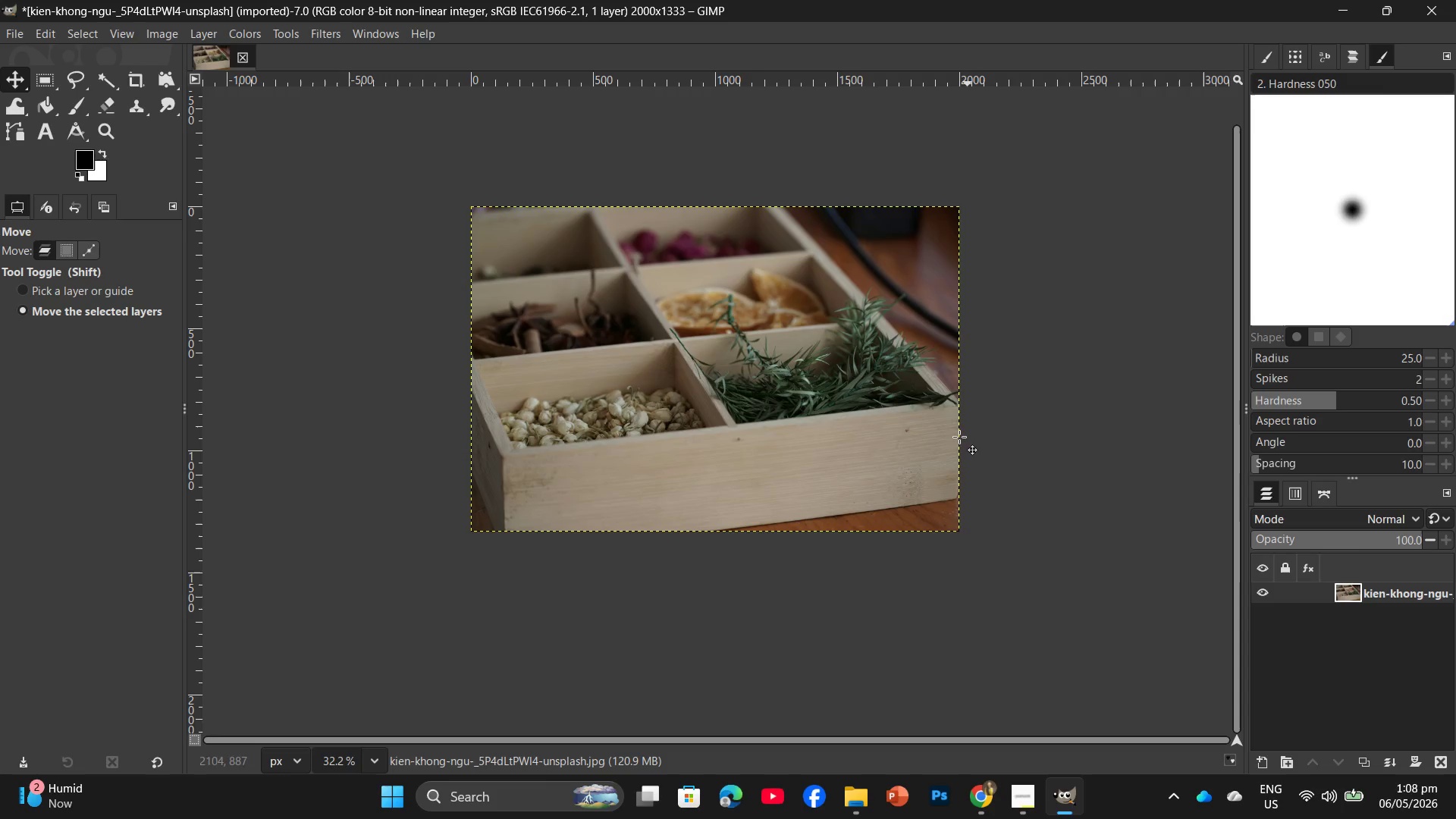 
hold_key(key=ControlLeft, duration=1.31)
scroll: coordinate [833, 441], scroll_direction: up, amount: 6.0
 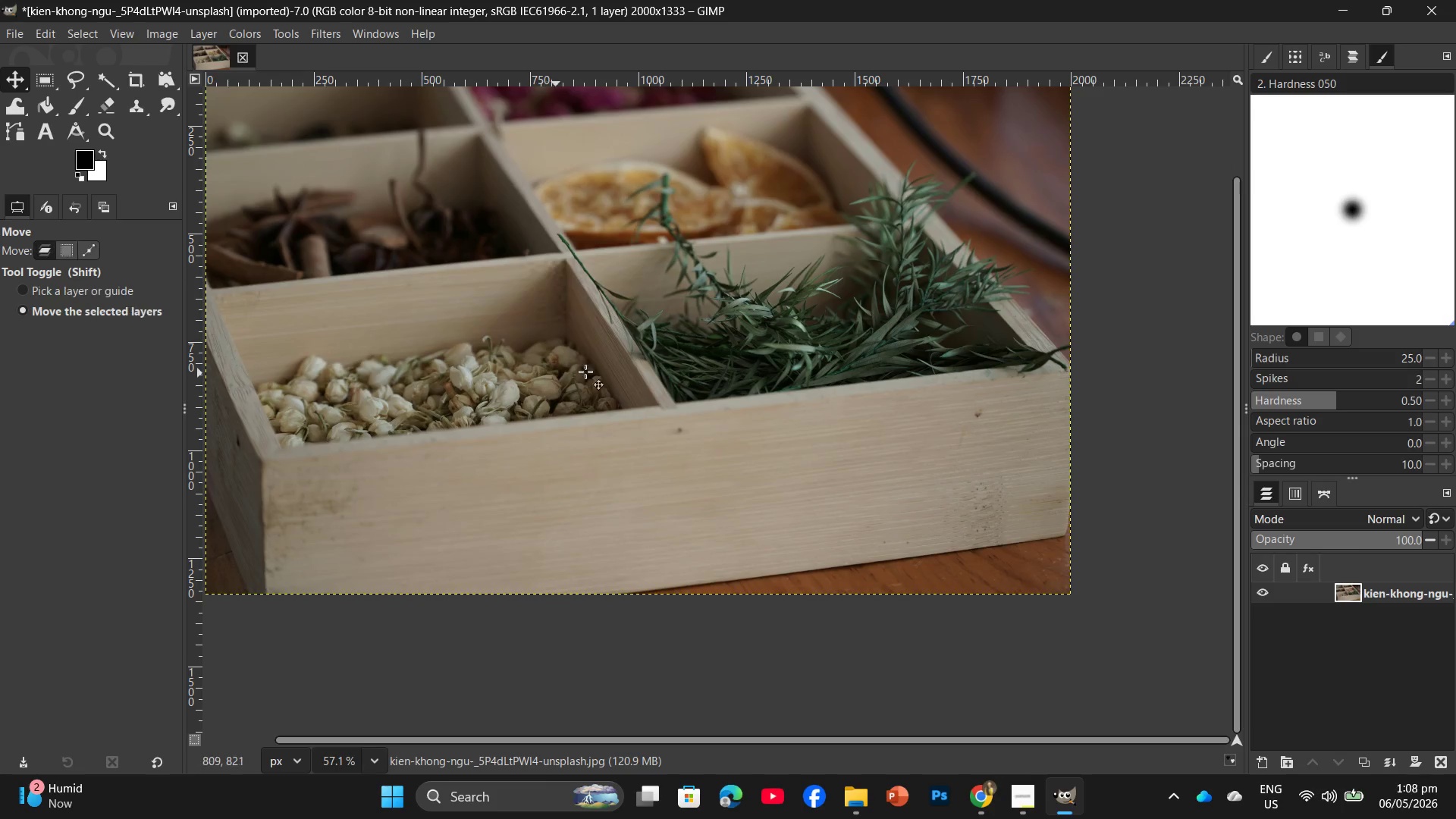 
hold_key(key=Space, duration=1.47)
 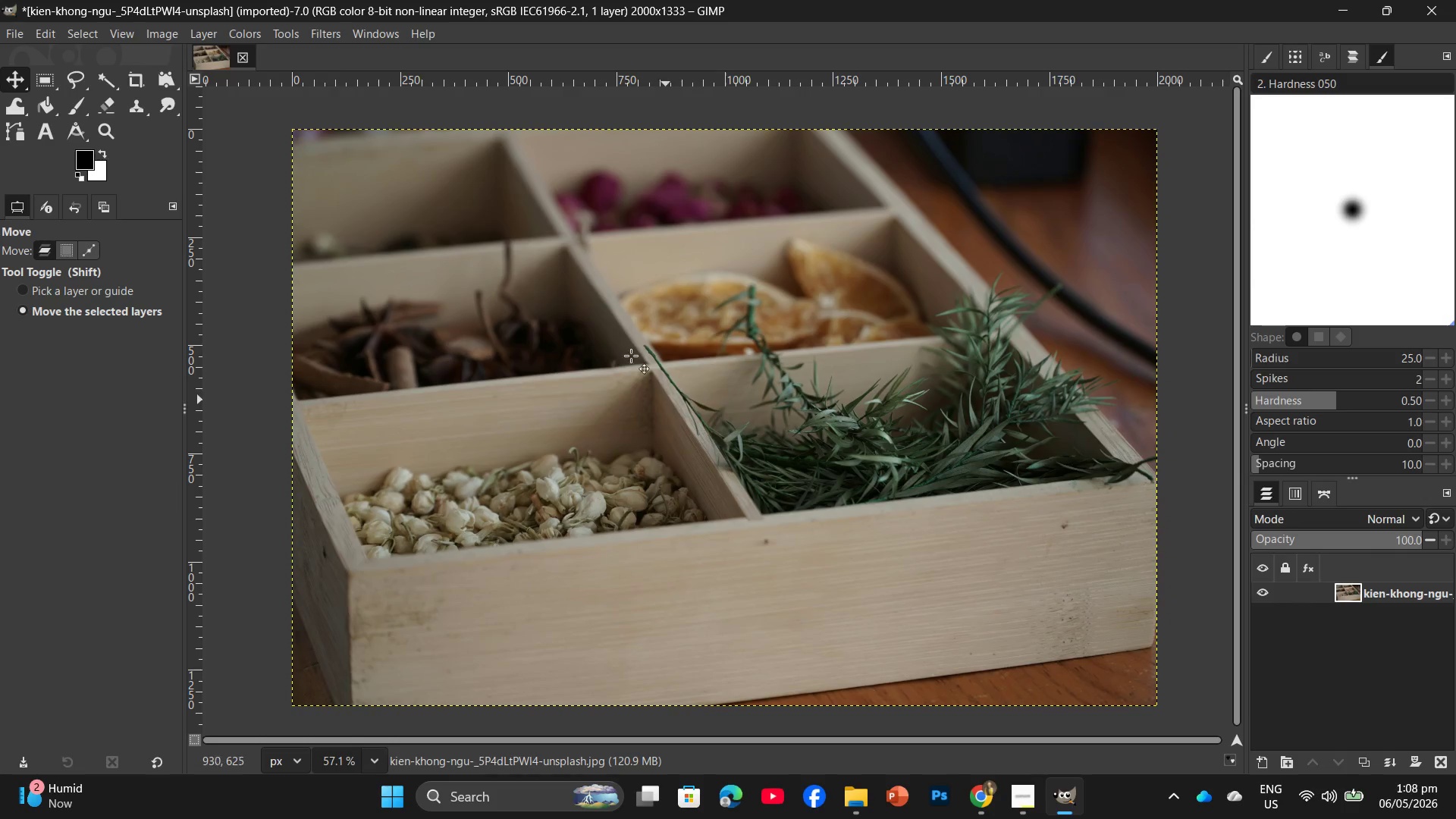 
left_click_drag(start_coordinate=[630, 332], to_coordinate=[746, 466])
 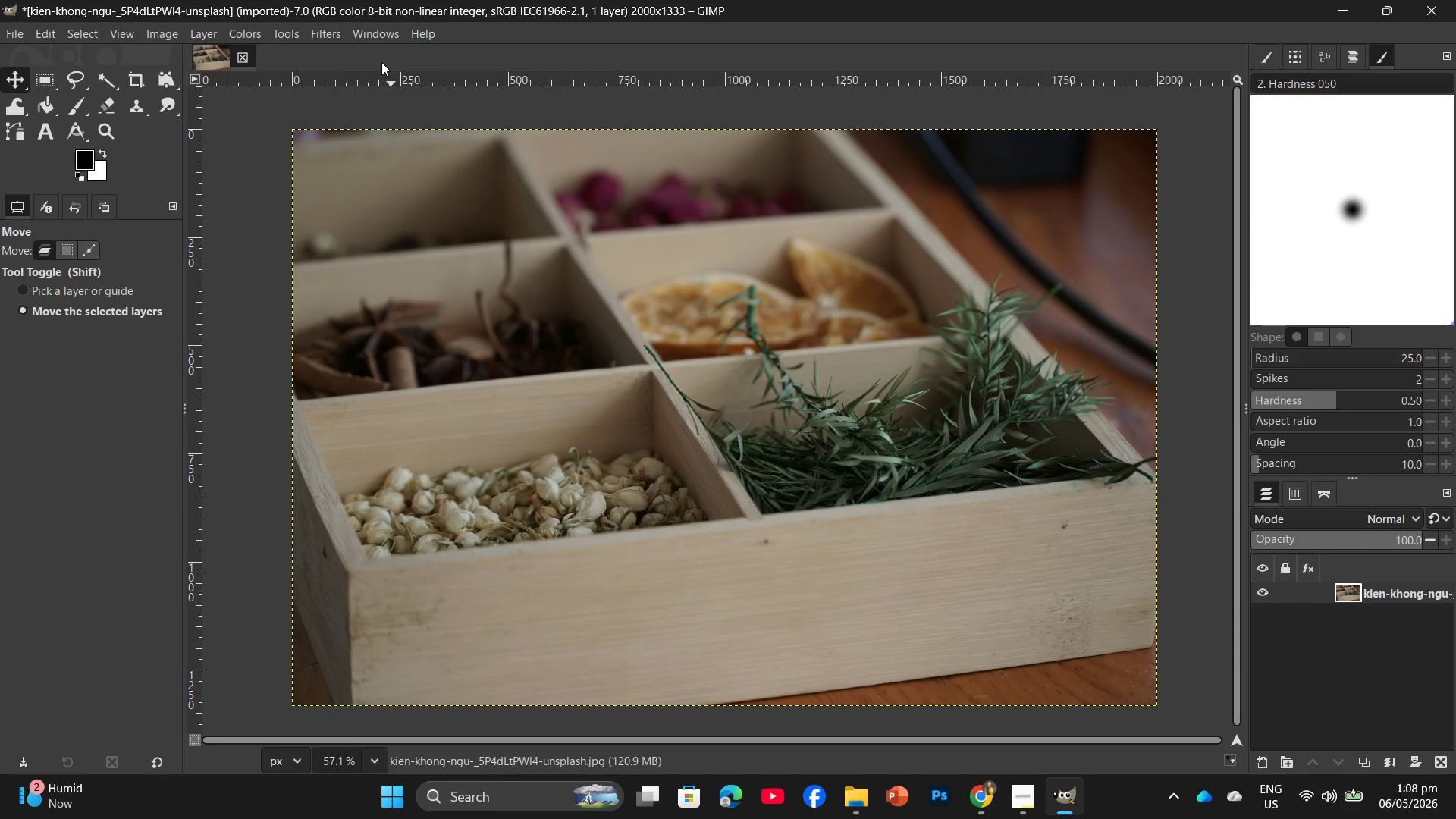 
left_click([333, 38])
 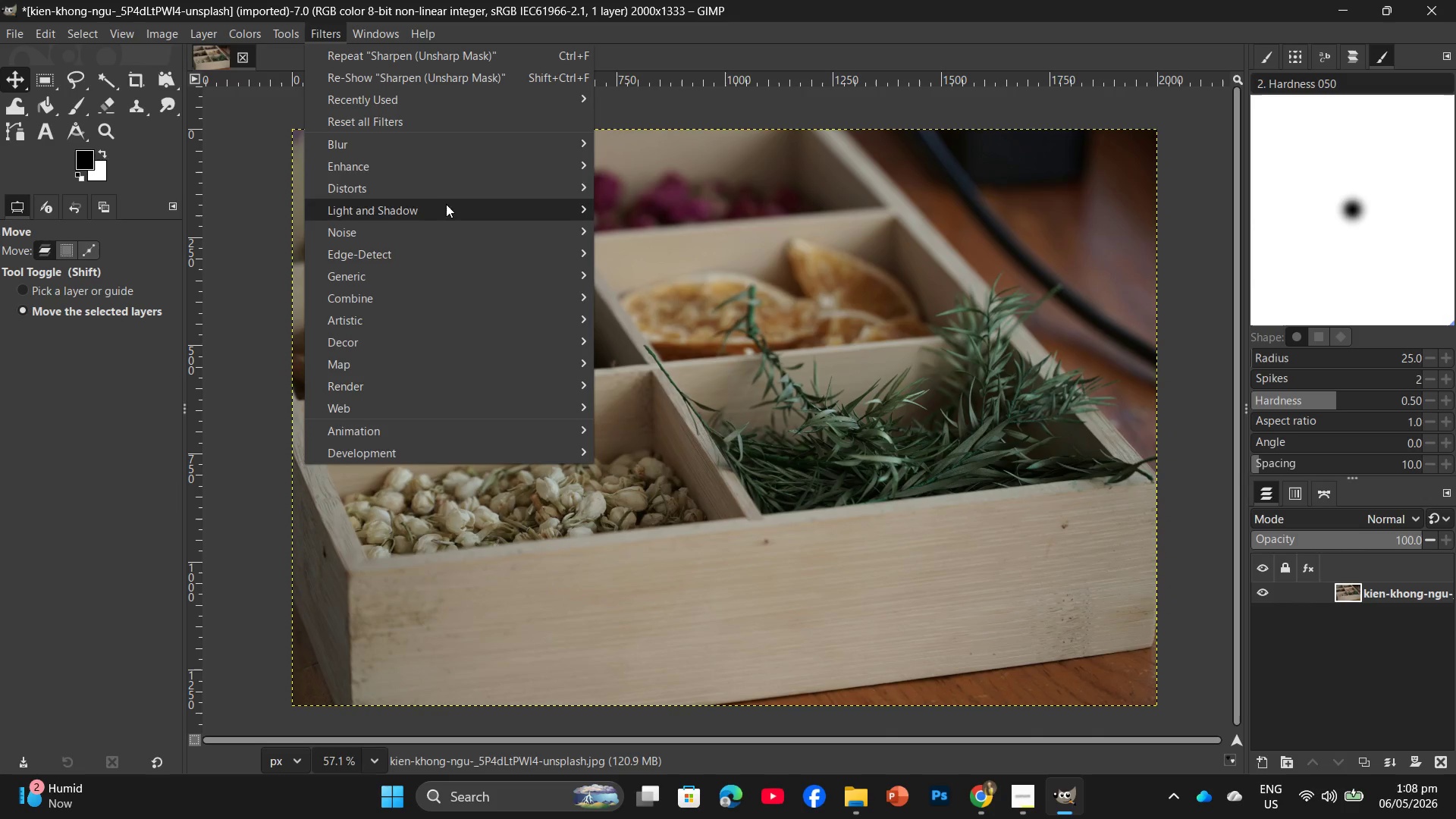 
left_click([475, 164])
 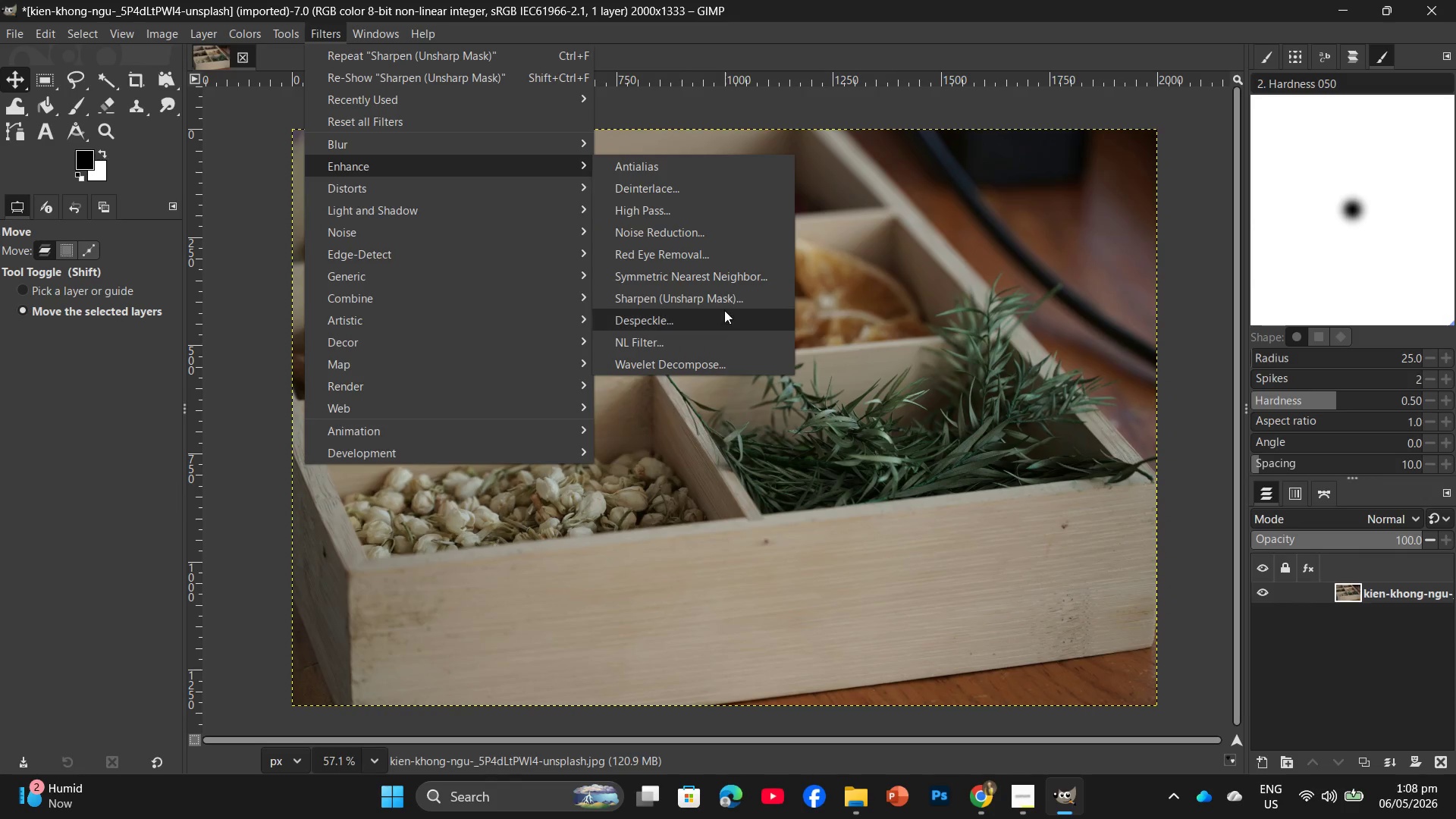 
left_click([730, 296])
 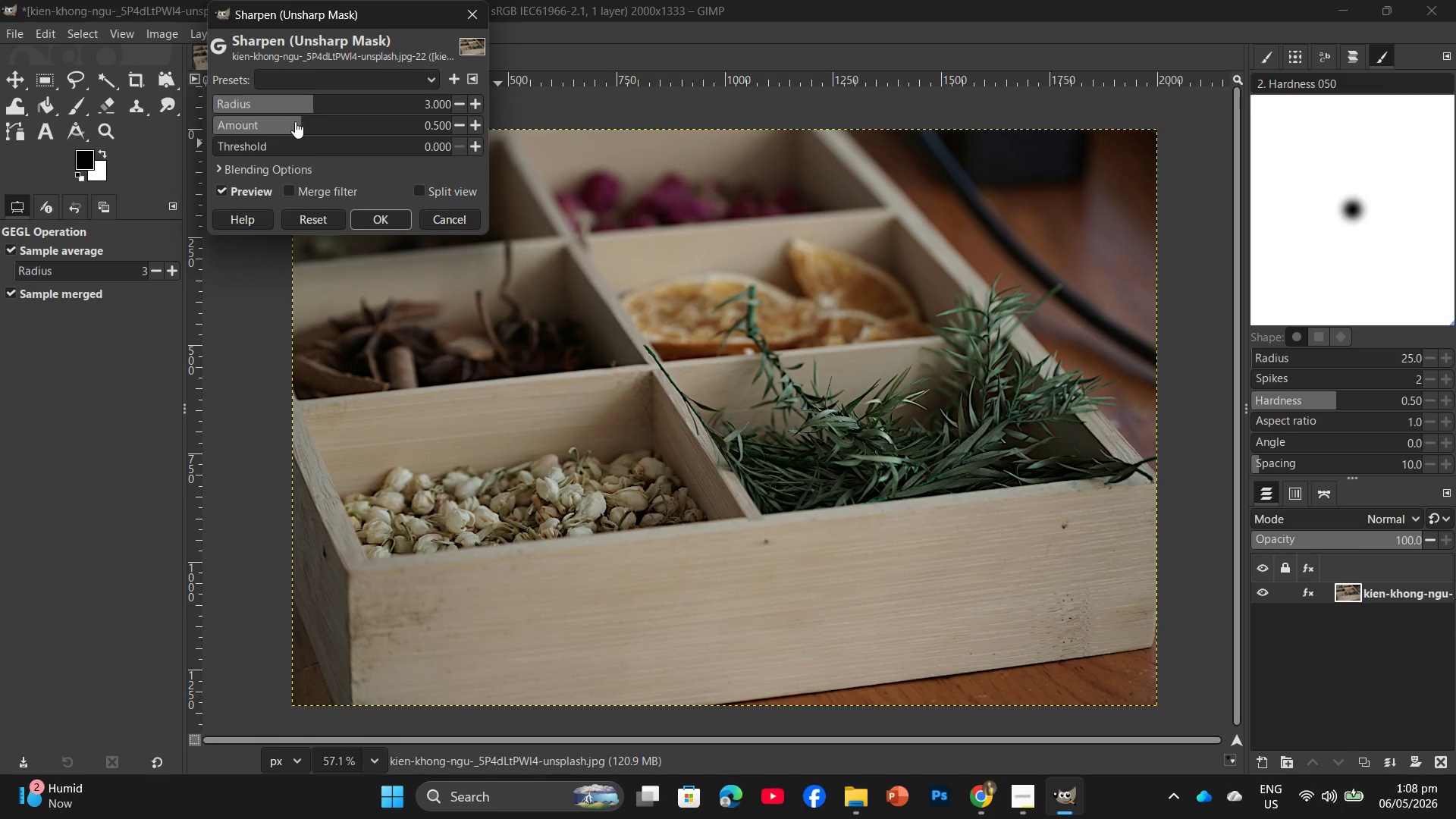 
left_click_drag(start_coordinate=[296, 121], to_coordinate=[344, 139])
 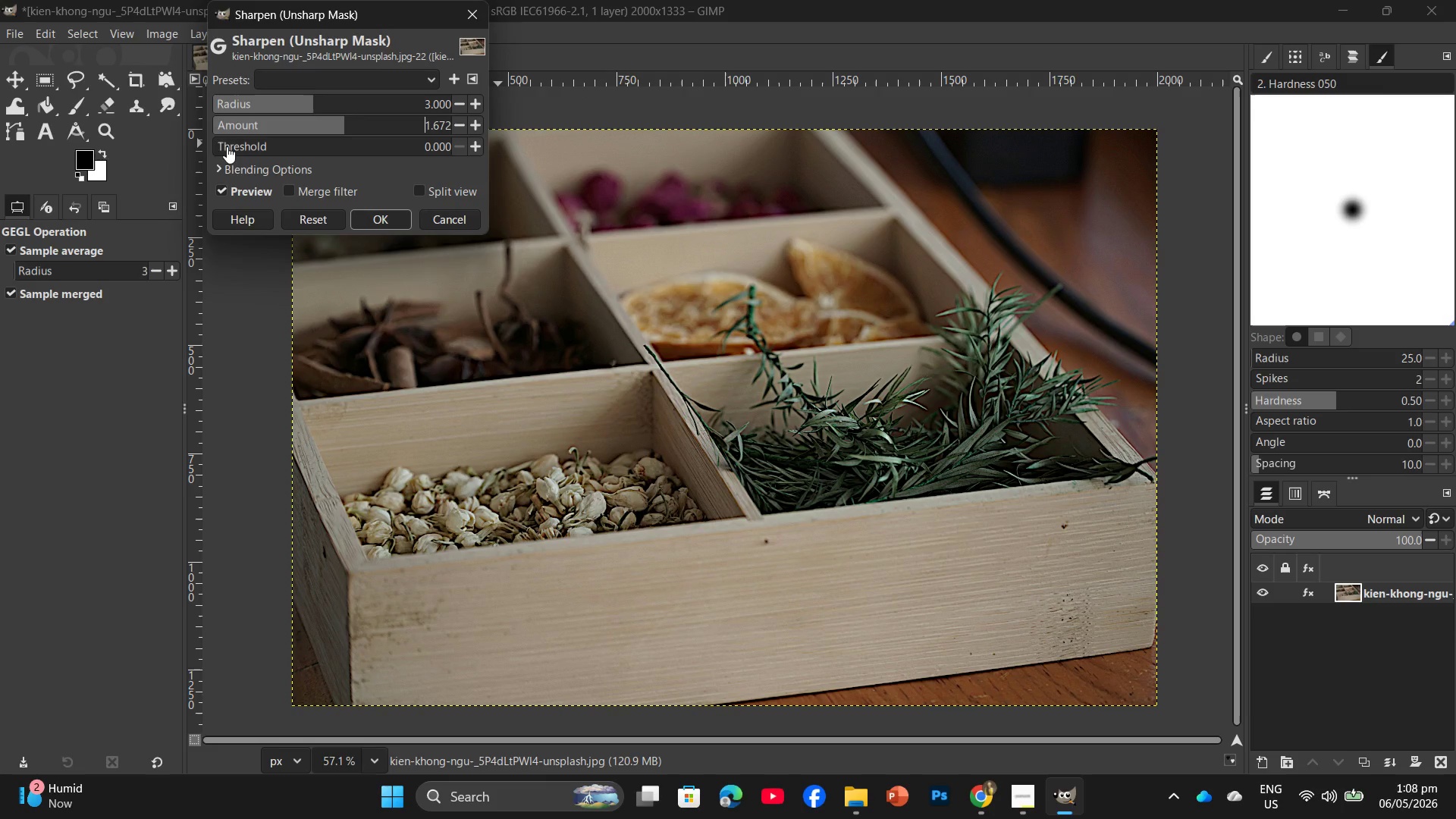 
left_click_drag(start_coordinate=[227, 146], to_coordinate=[289, 161])
 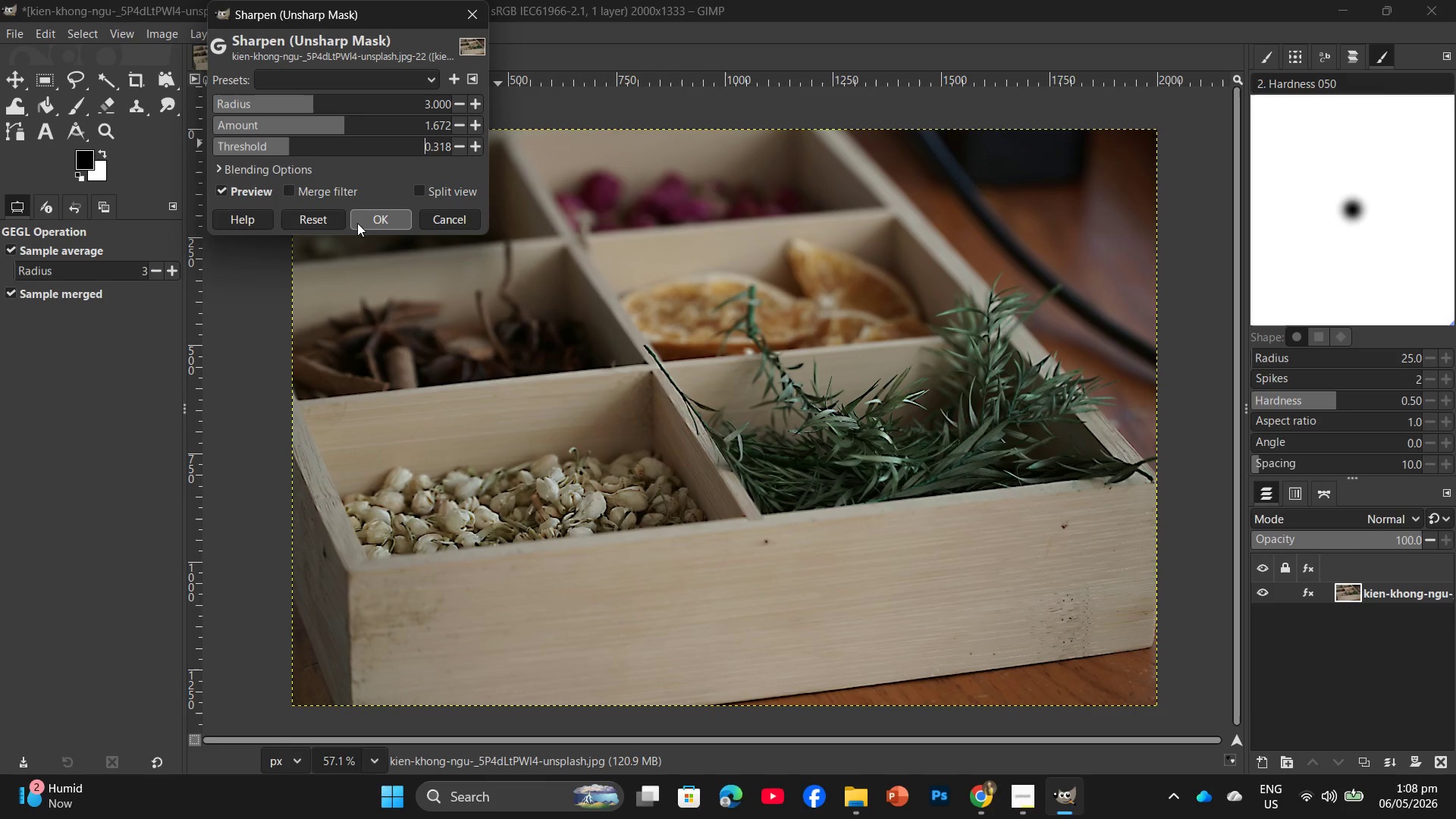 
left_click([376, 221])
 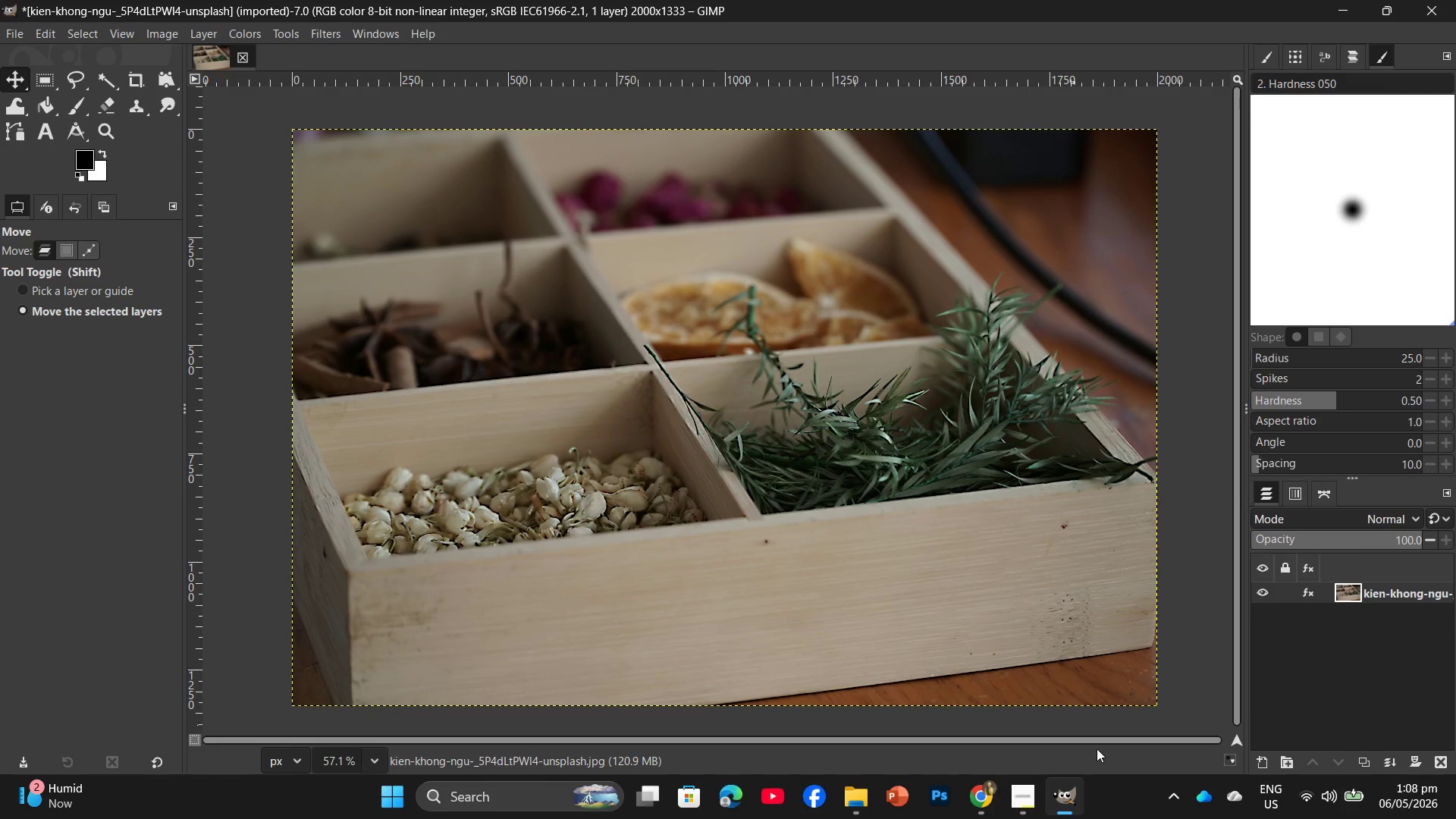 
left_click([1034, 799])